 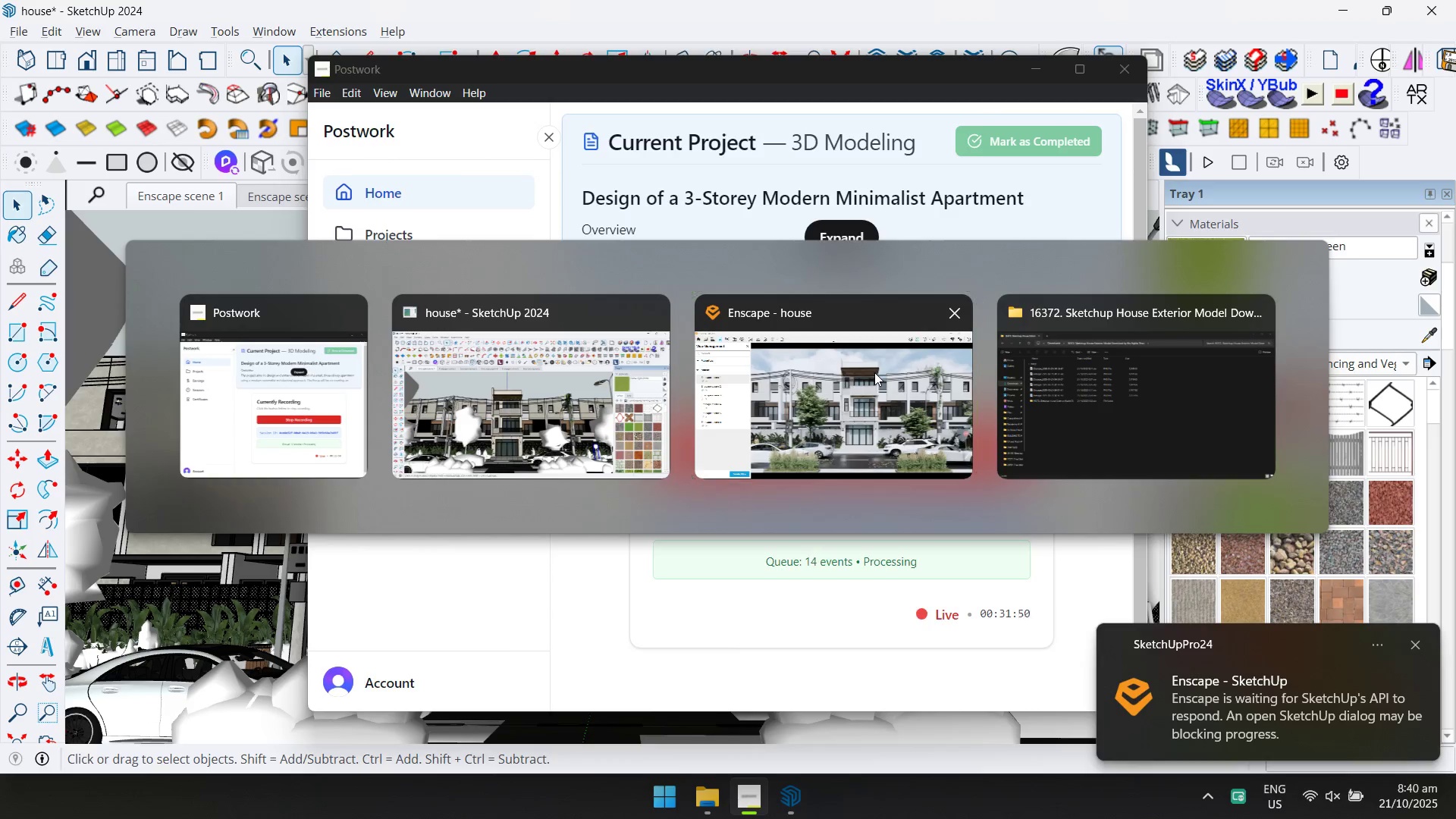 
key(Tab)
 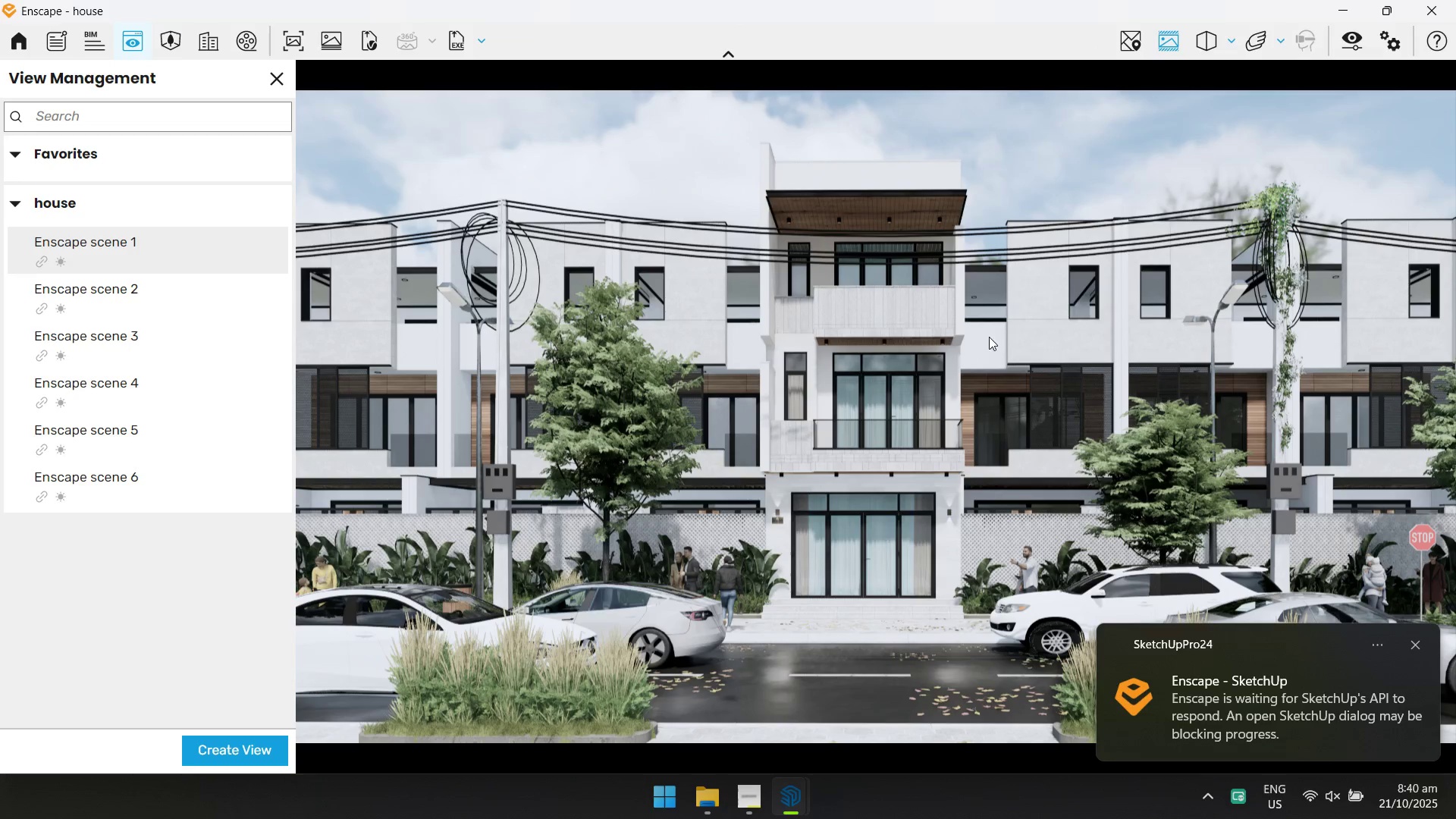 
key(Alt+Tab)
 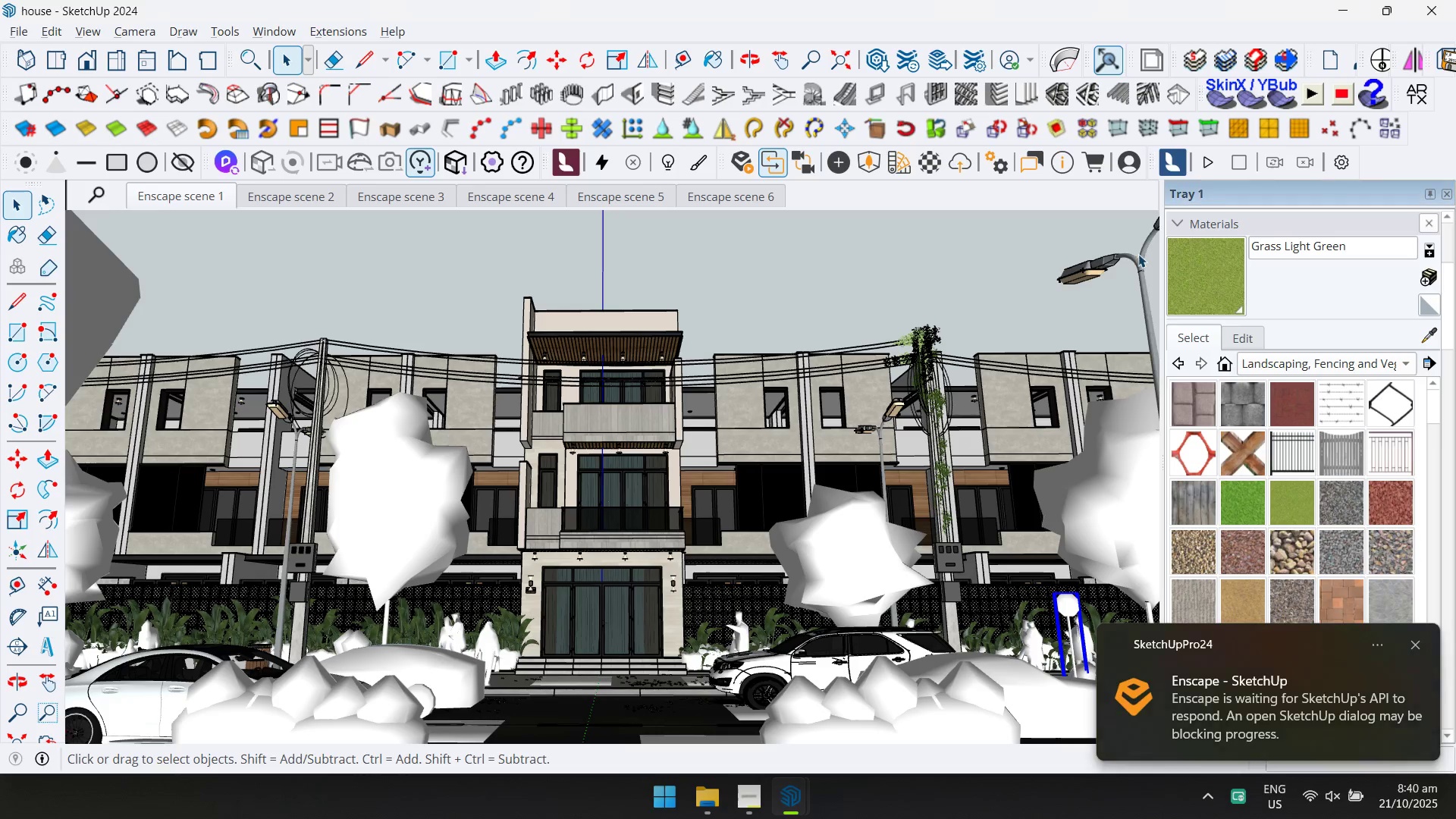 
key(Alt+Tab)
 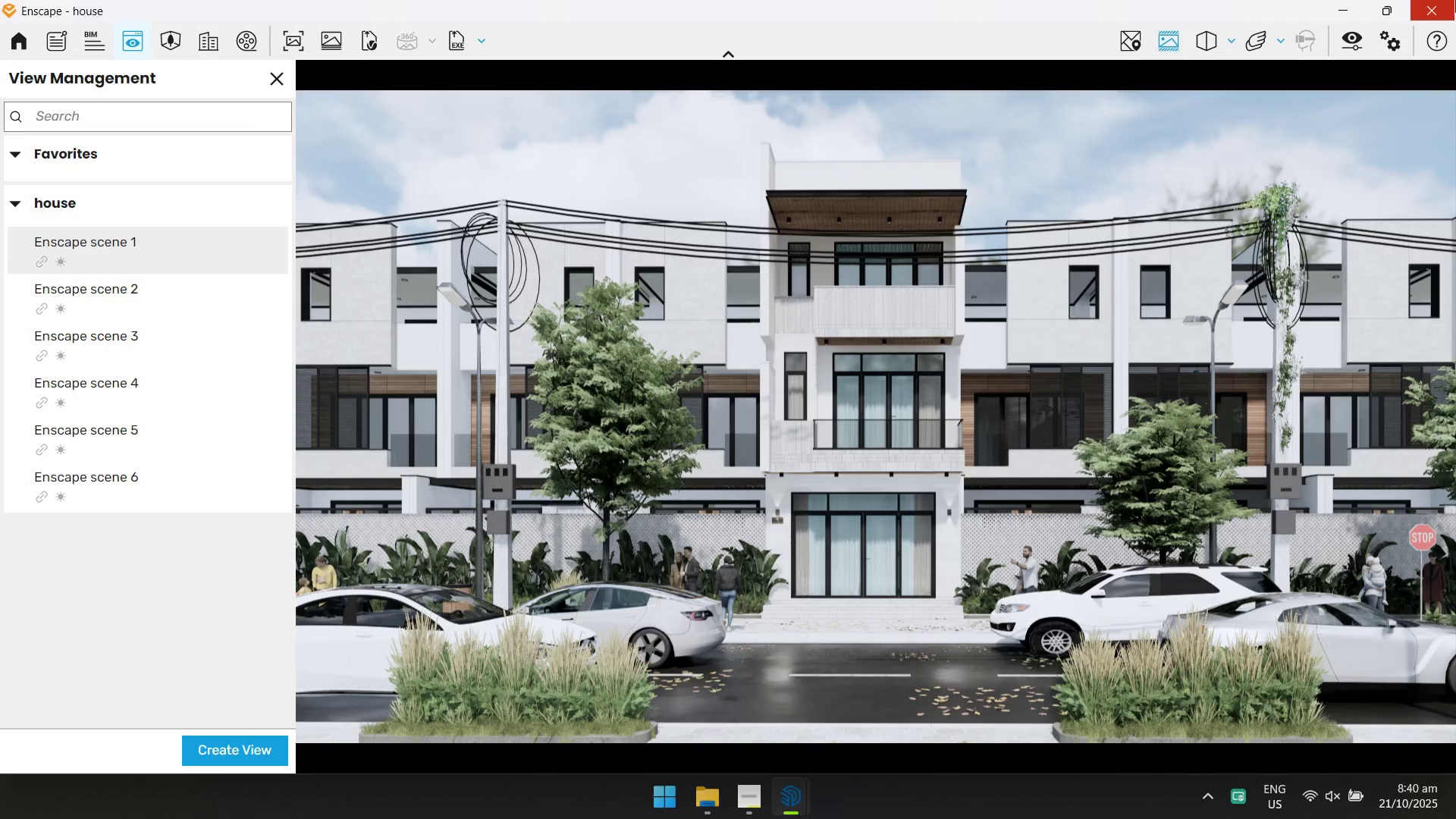 
left_click([1455, 0])
 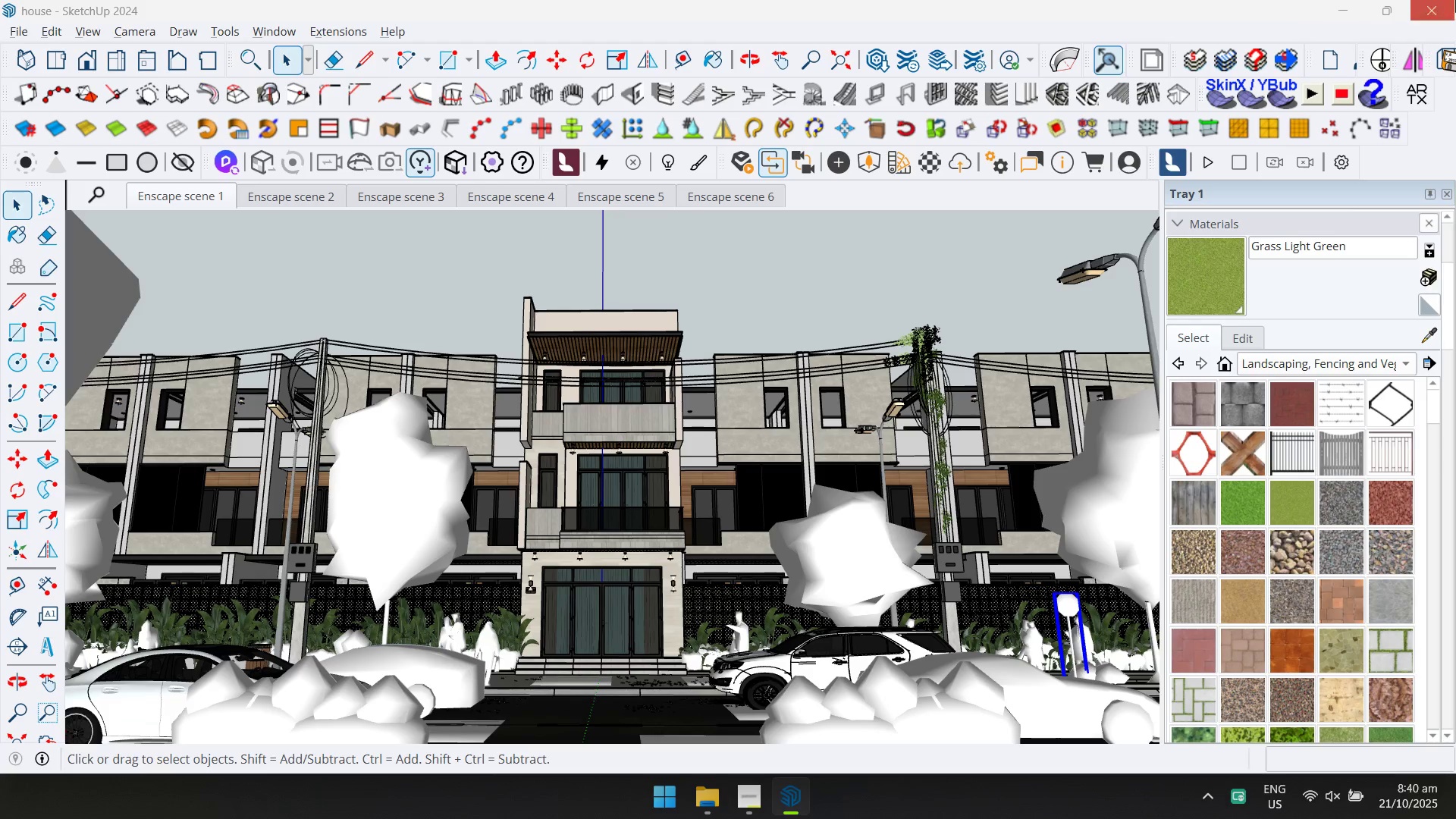 
left_click([1455, 0])